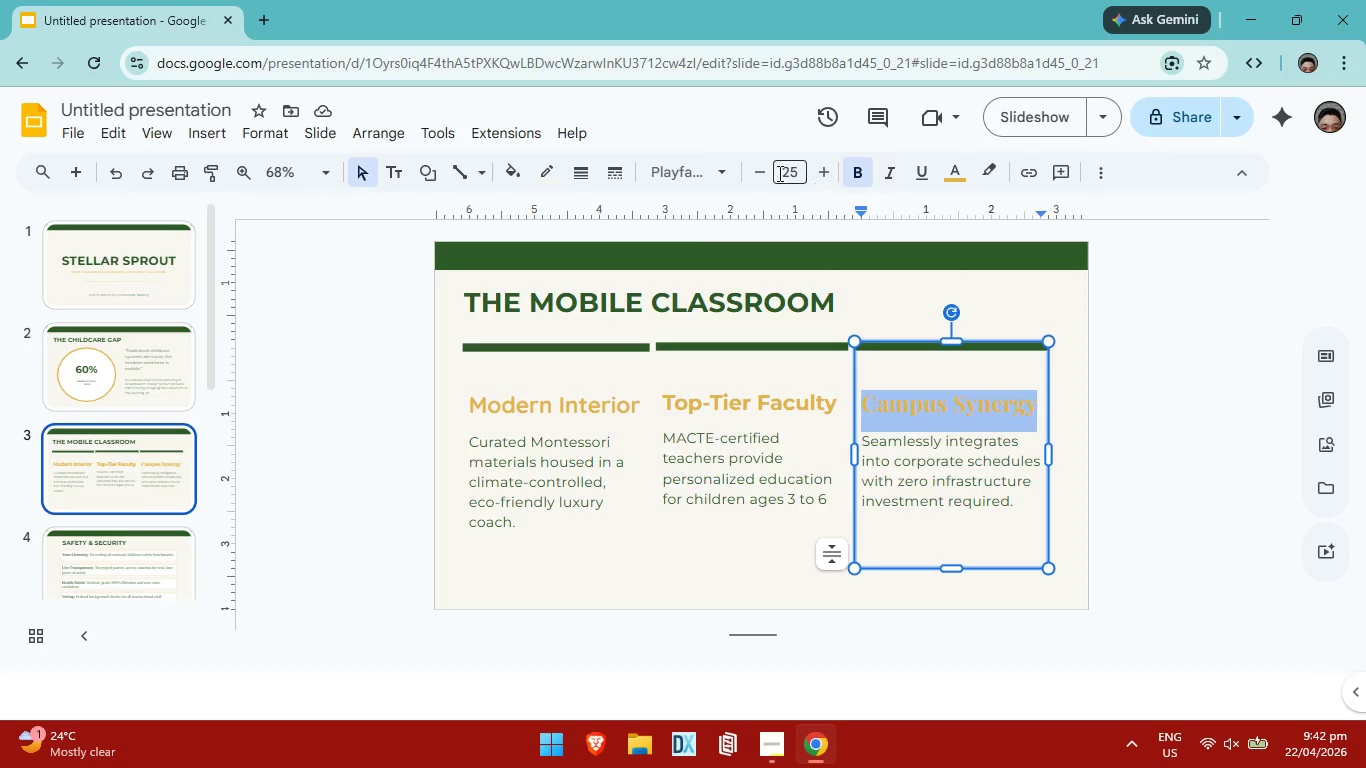 
left_click([724, 176])
 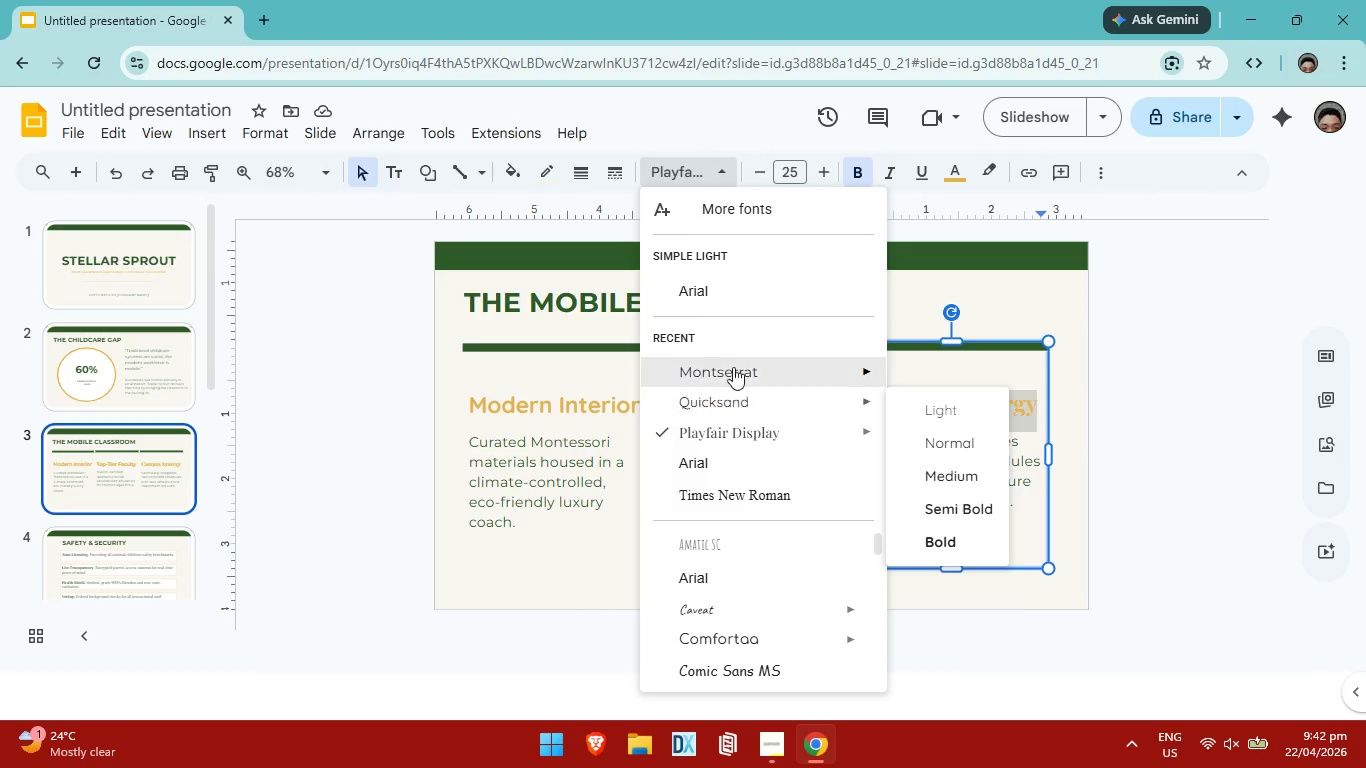 
left_click([733, 366])
 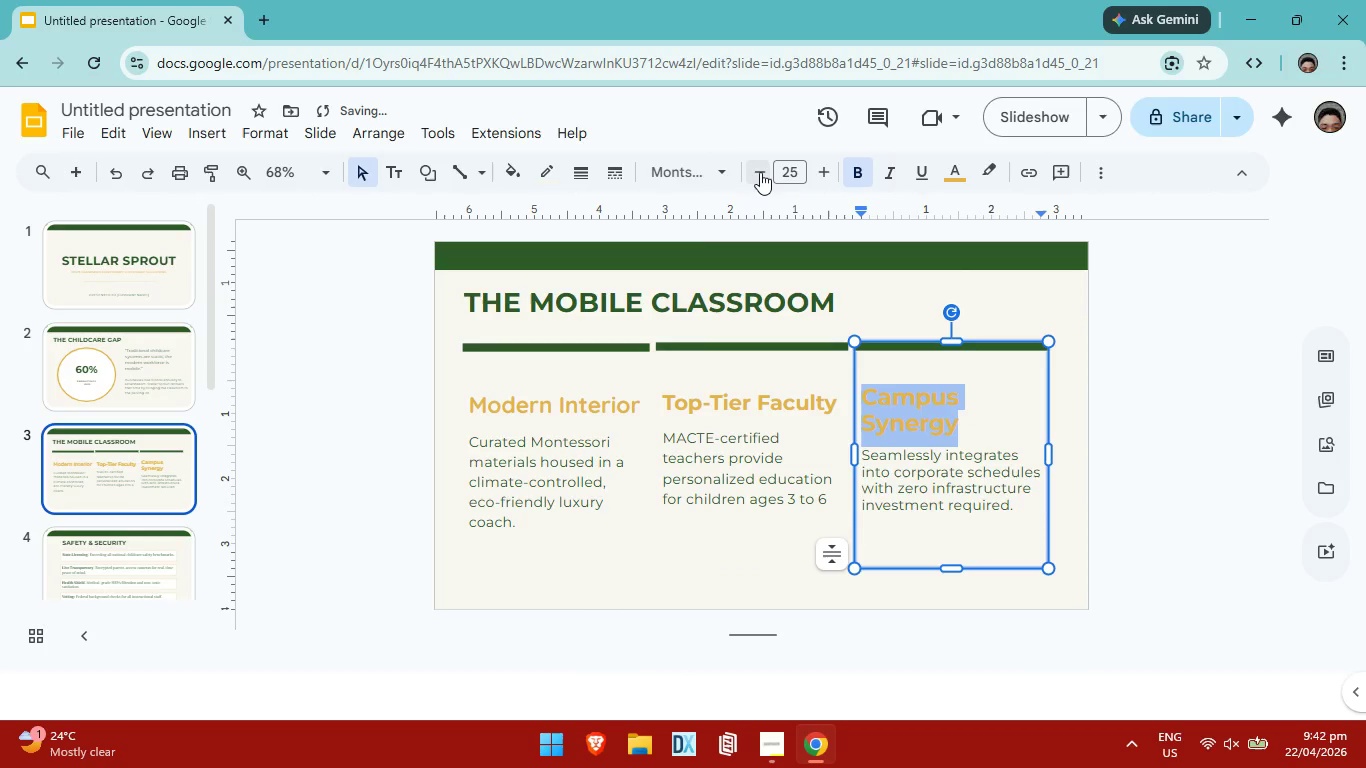 
double_click([760, 171])
 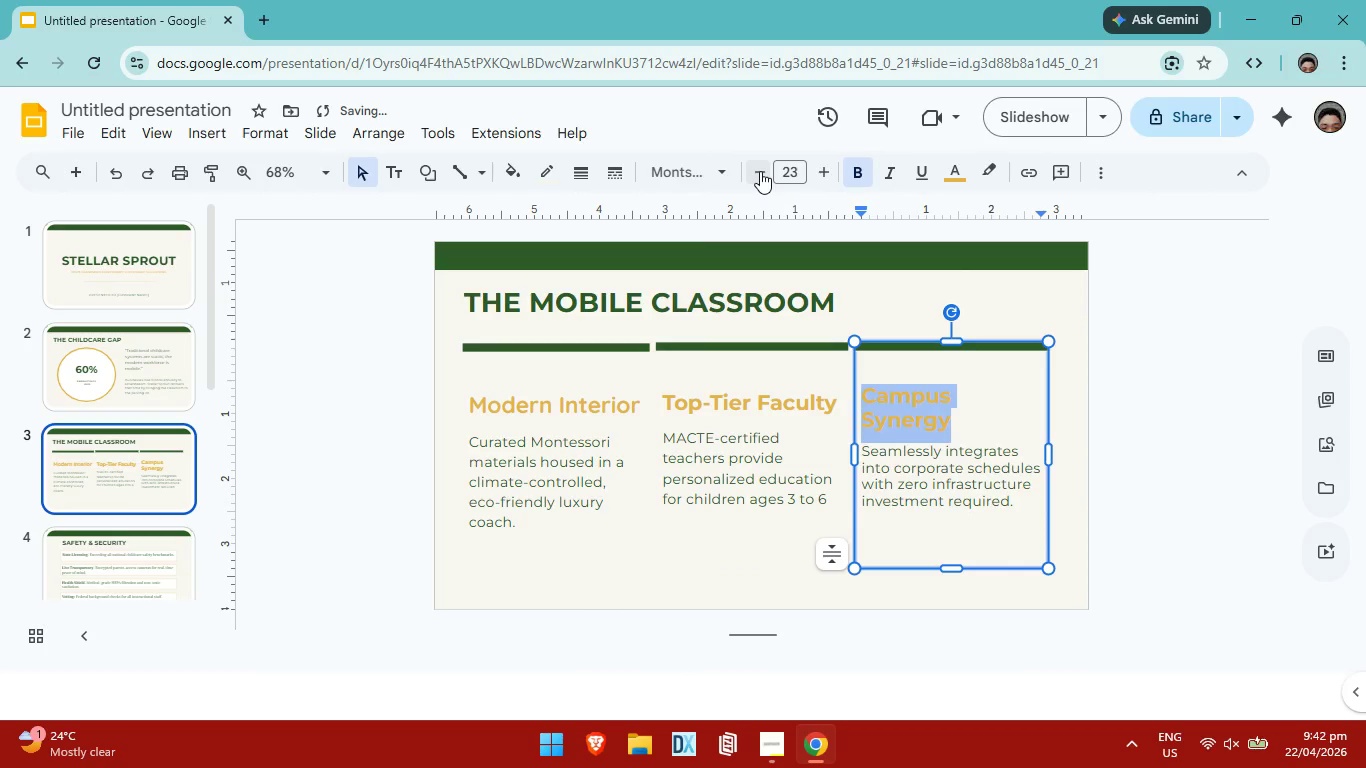 
triple_click([760, 171])
 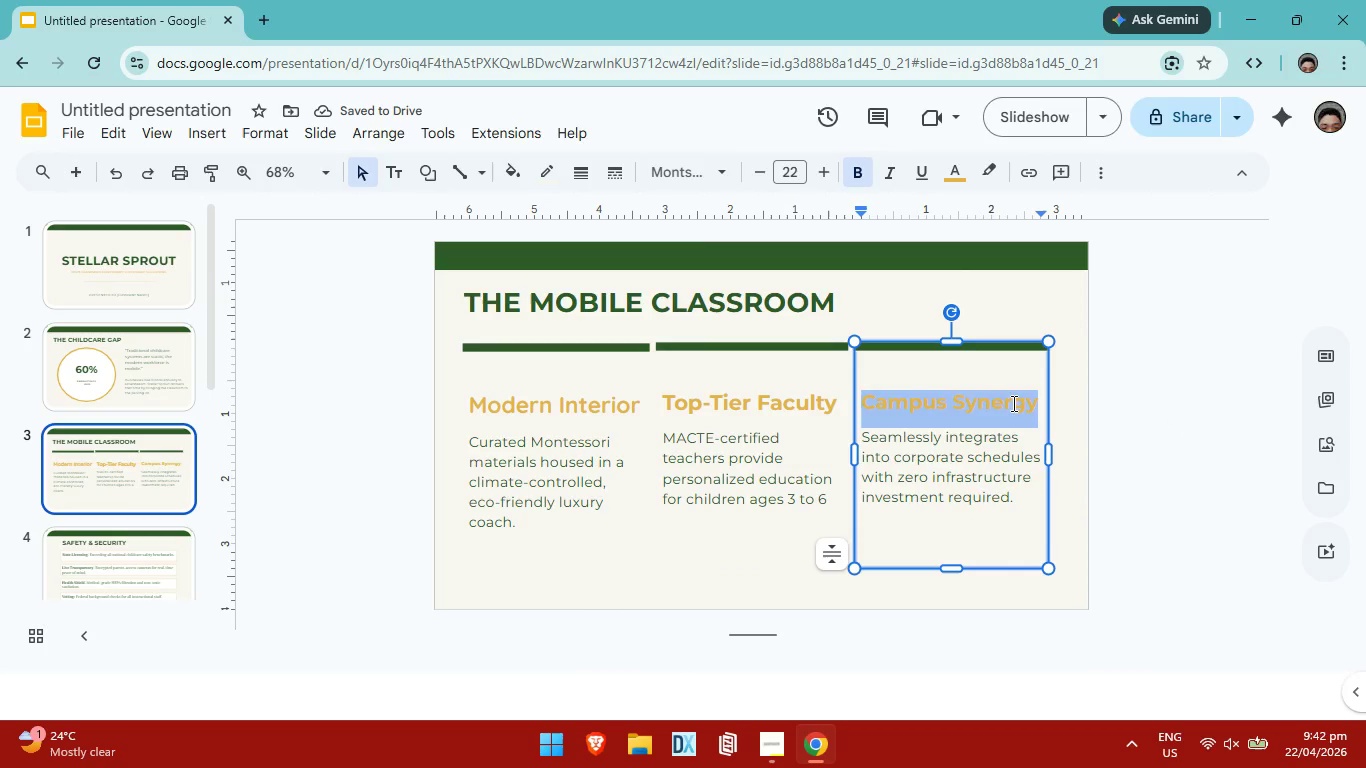 
wait(8.66)
 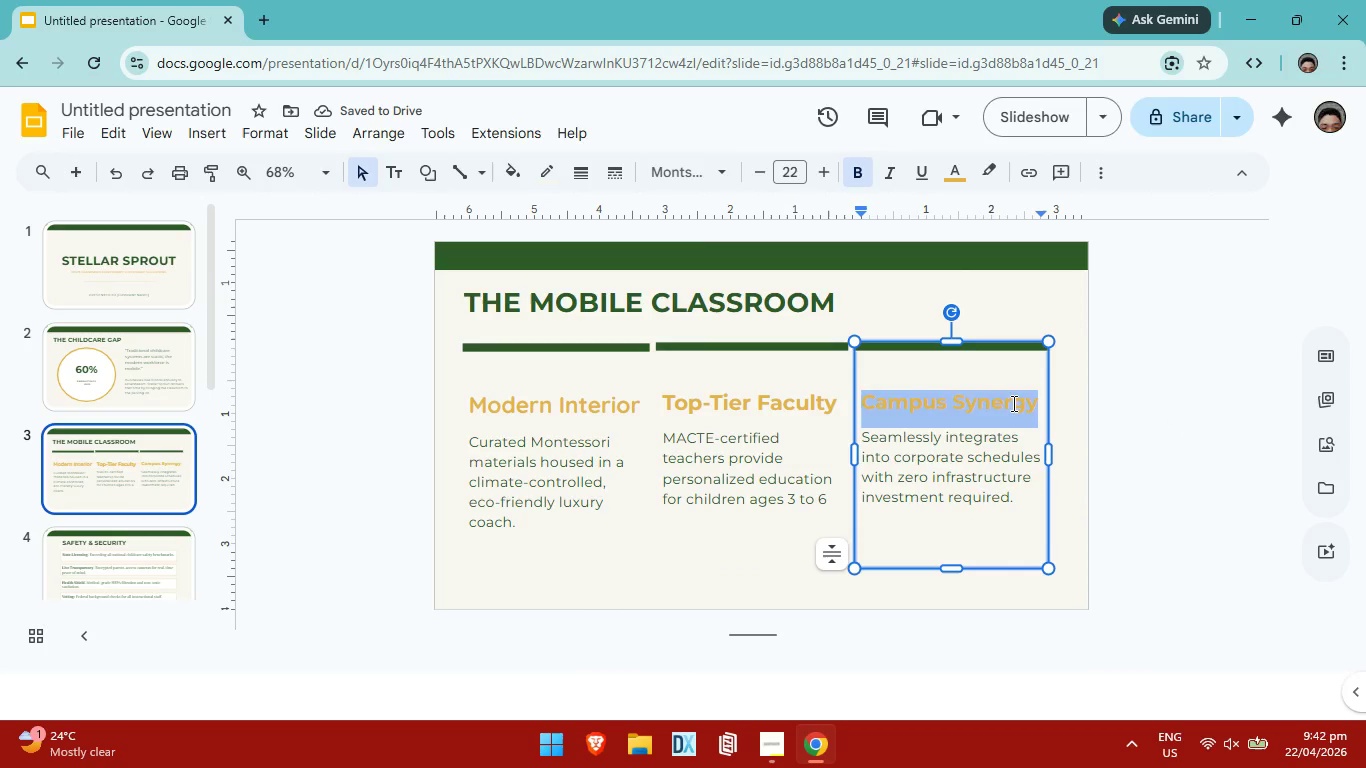 
left_click([956, 404])
 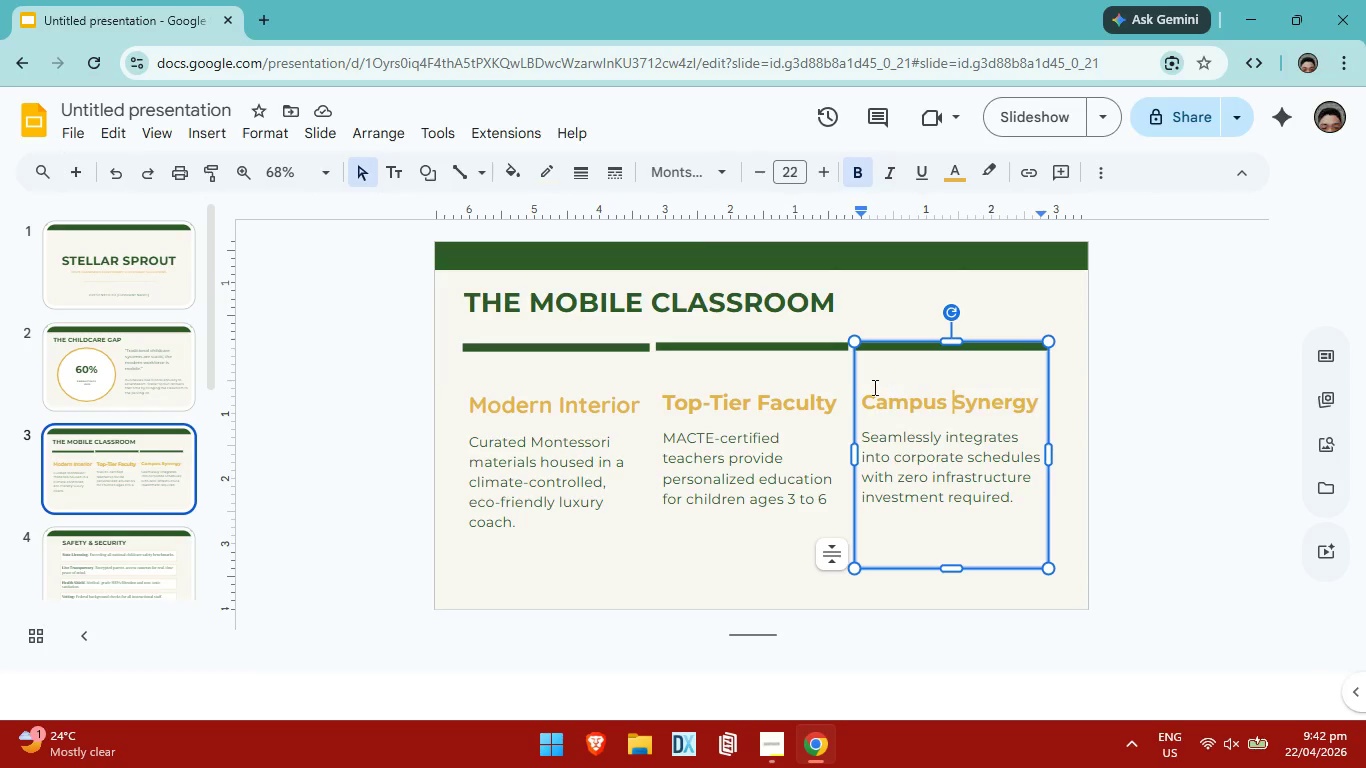 
left_click([828, 405])
 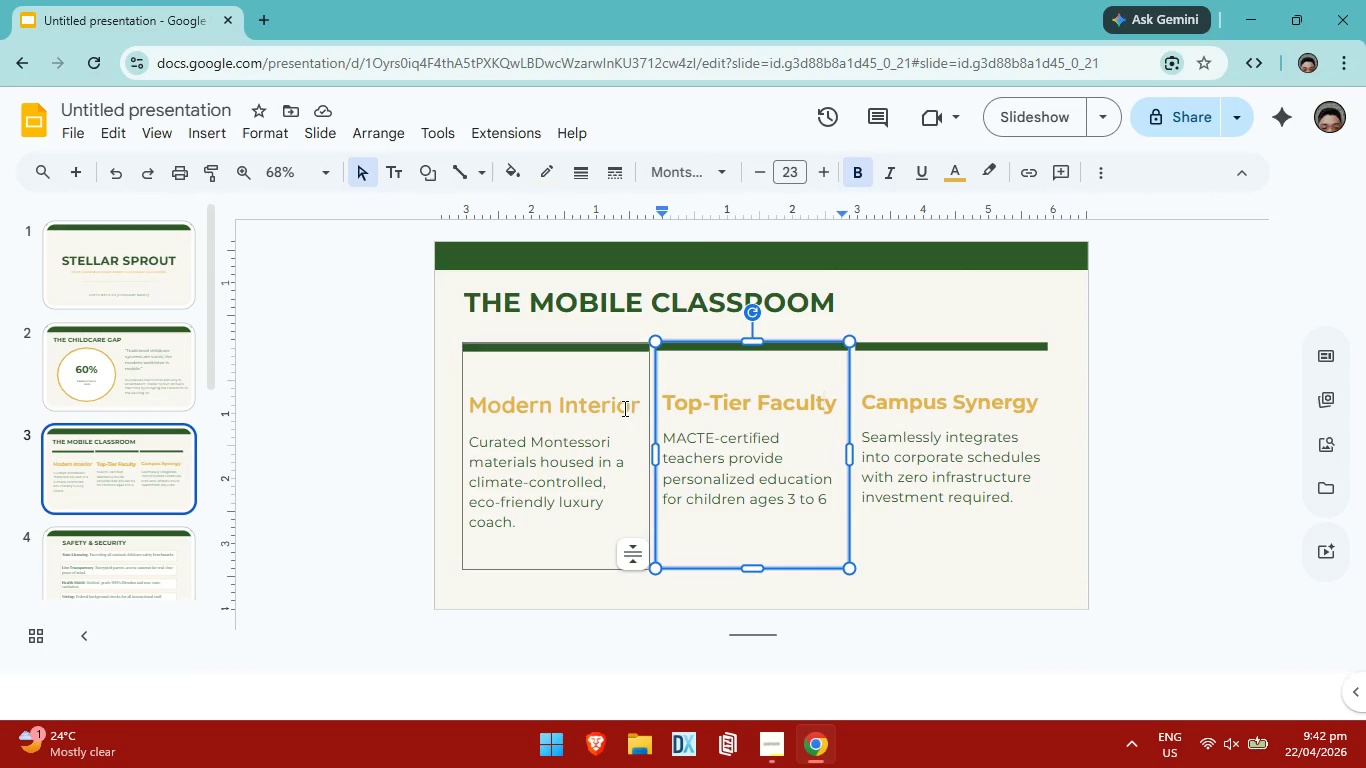 
left_click([623, 408])
 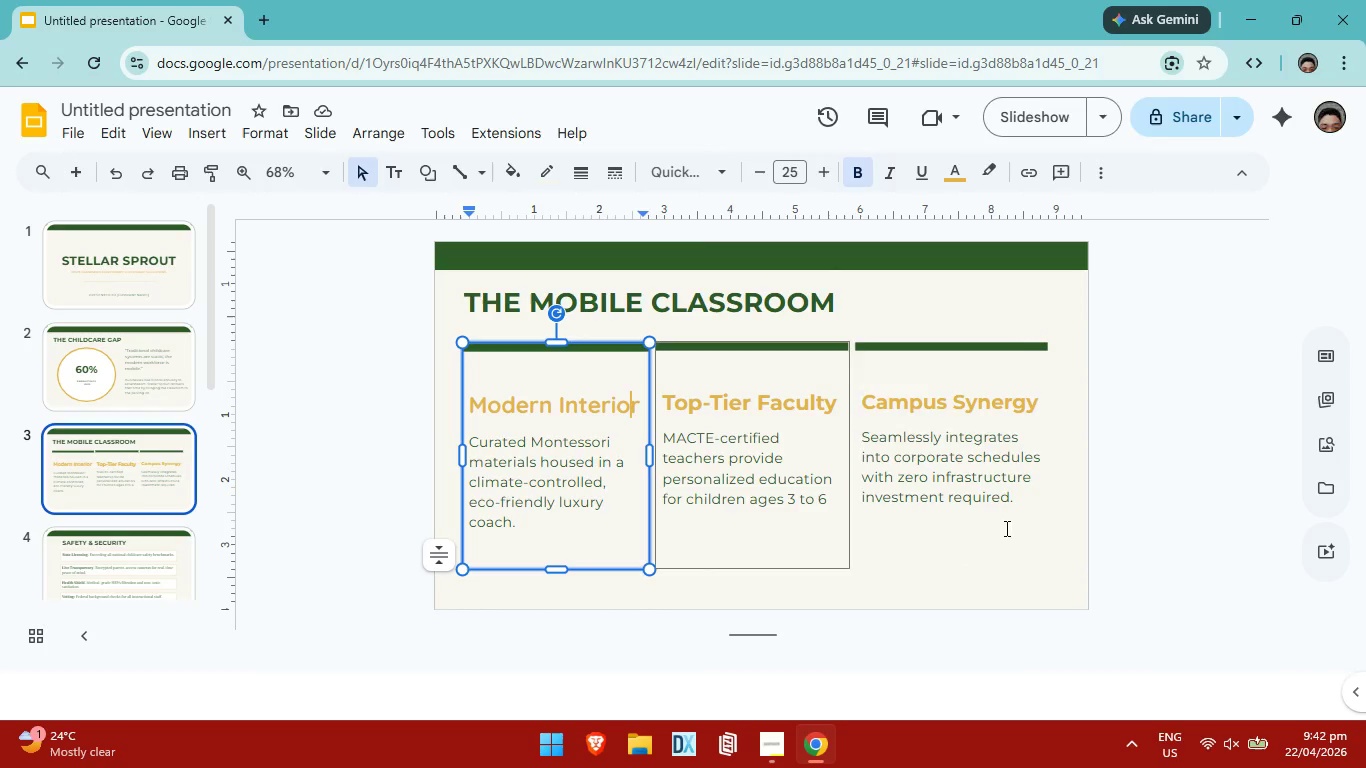 
left_click([1150, 541])
 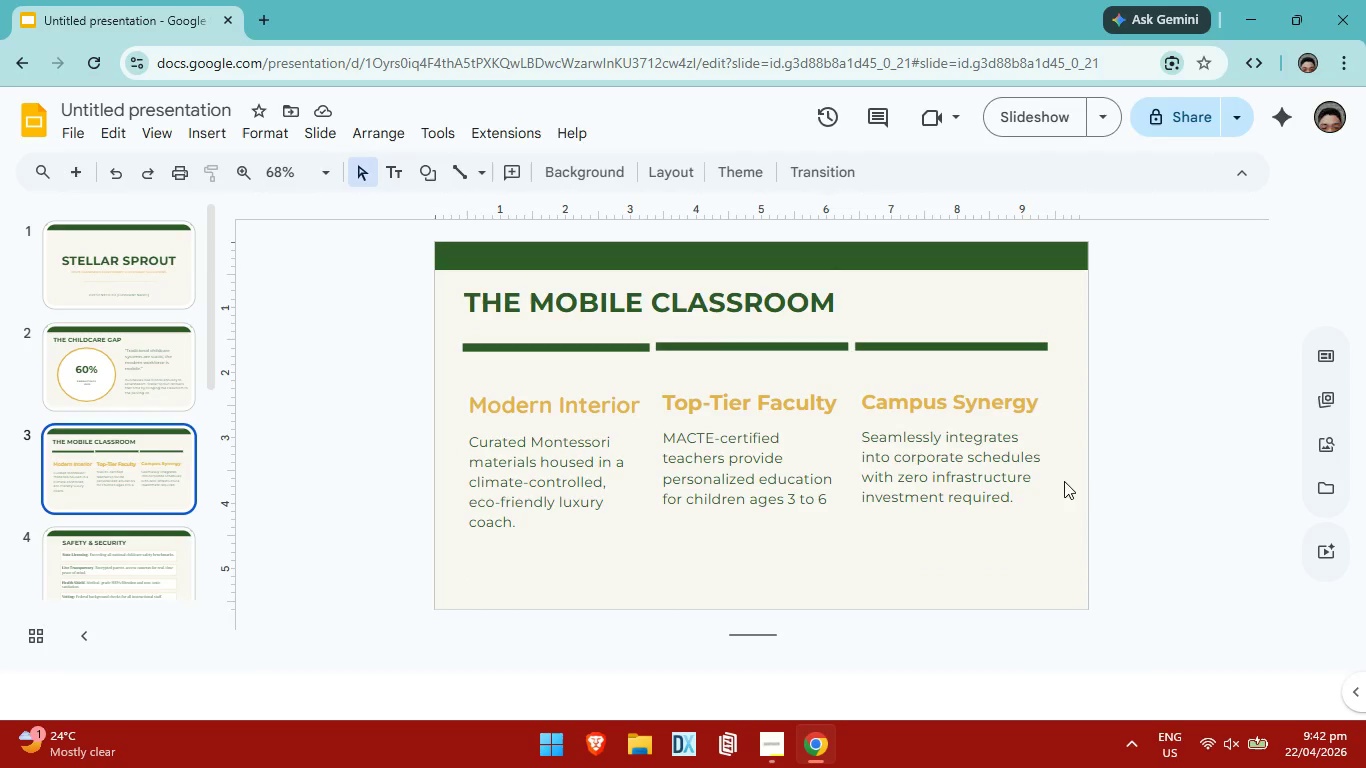 
left_click([1001, 412])
 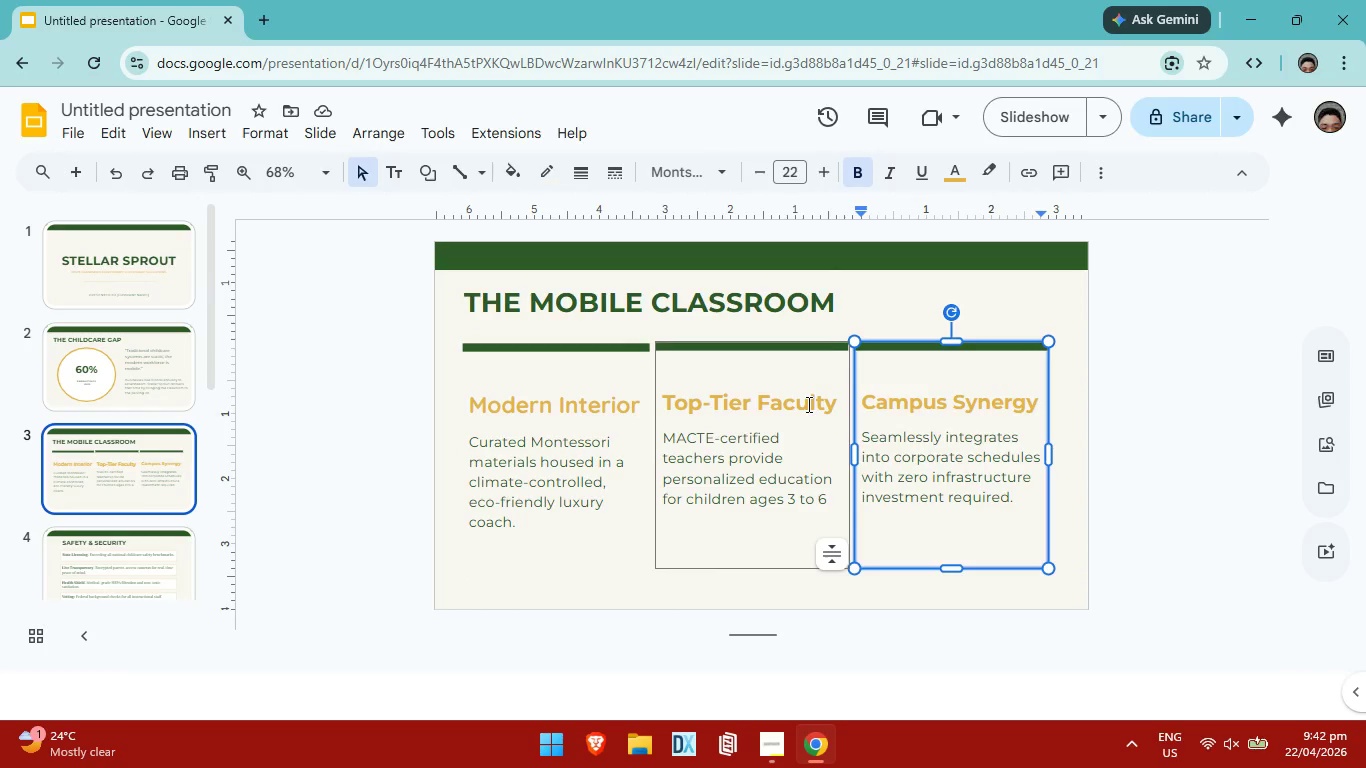 
left_click([805, 402])
 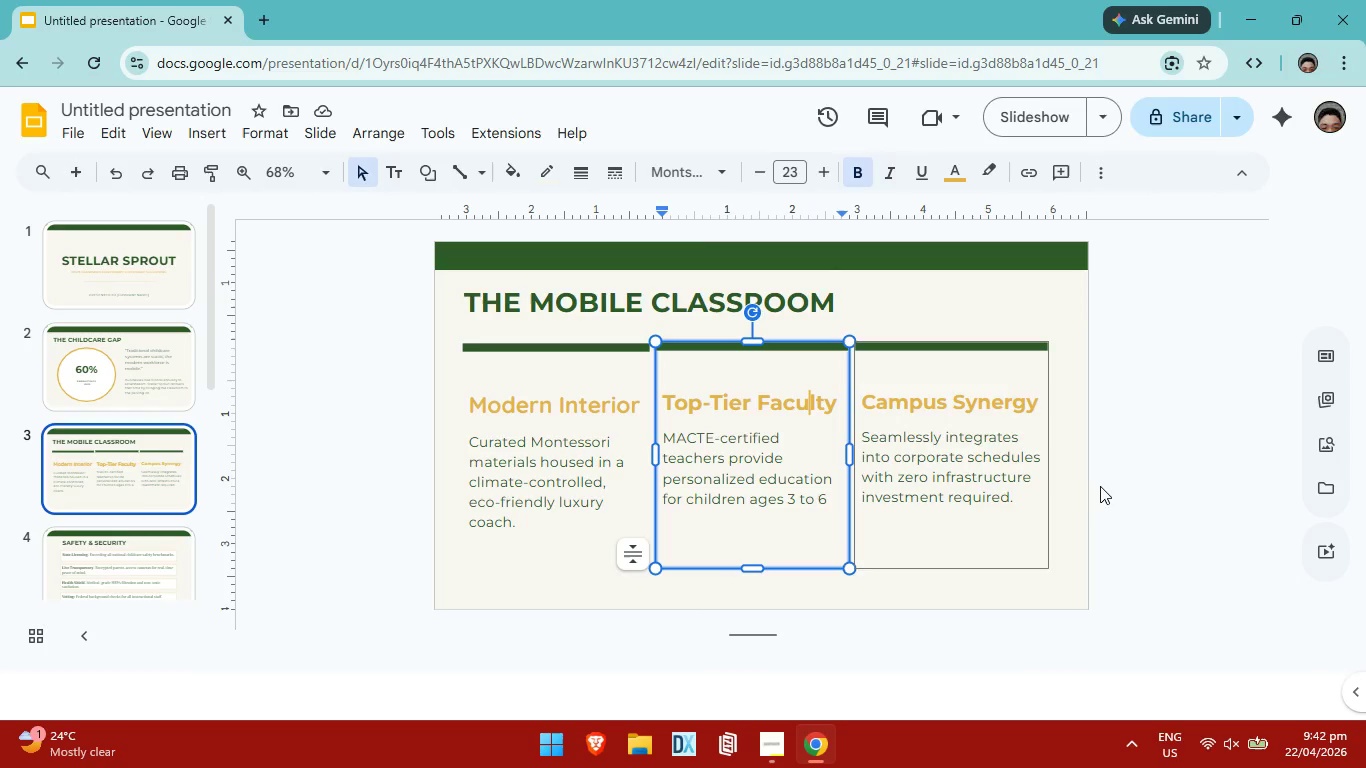 
left_click([1199, 511])
 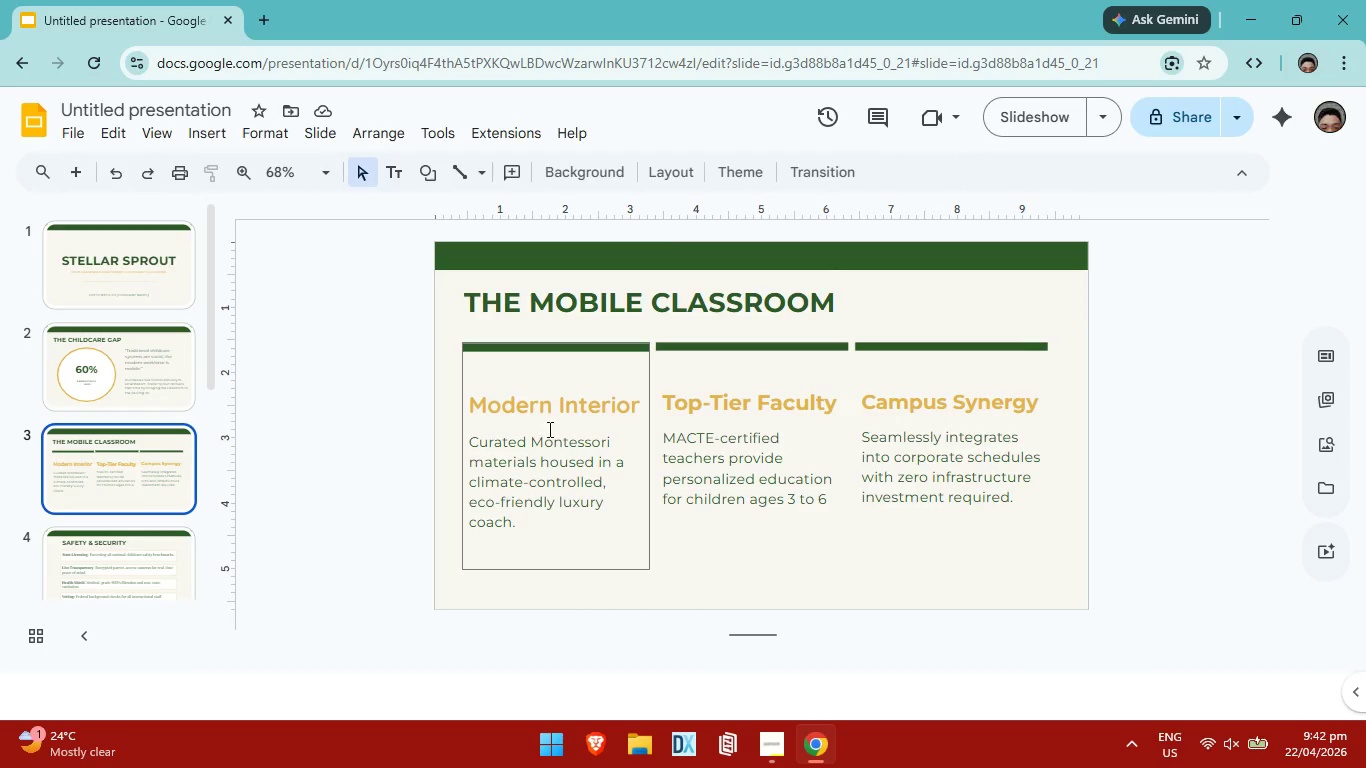 
key(Alt+AltLeft)
 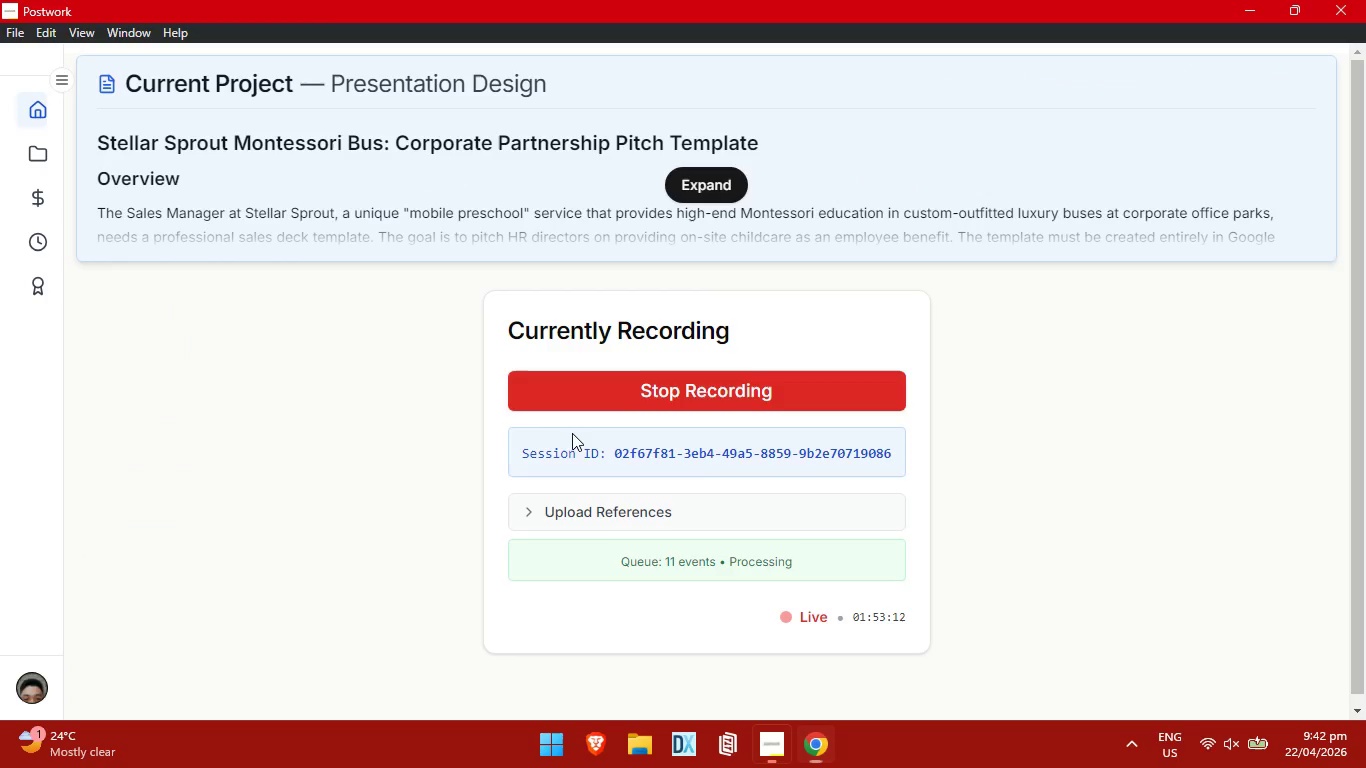 
key(Alt+Tab)